 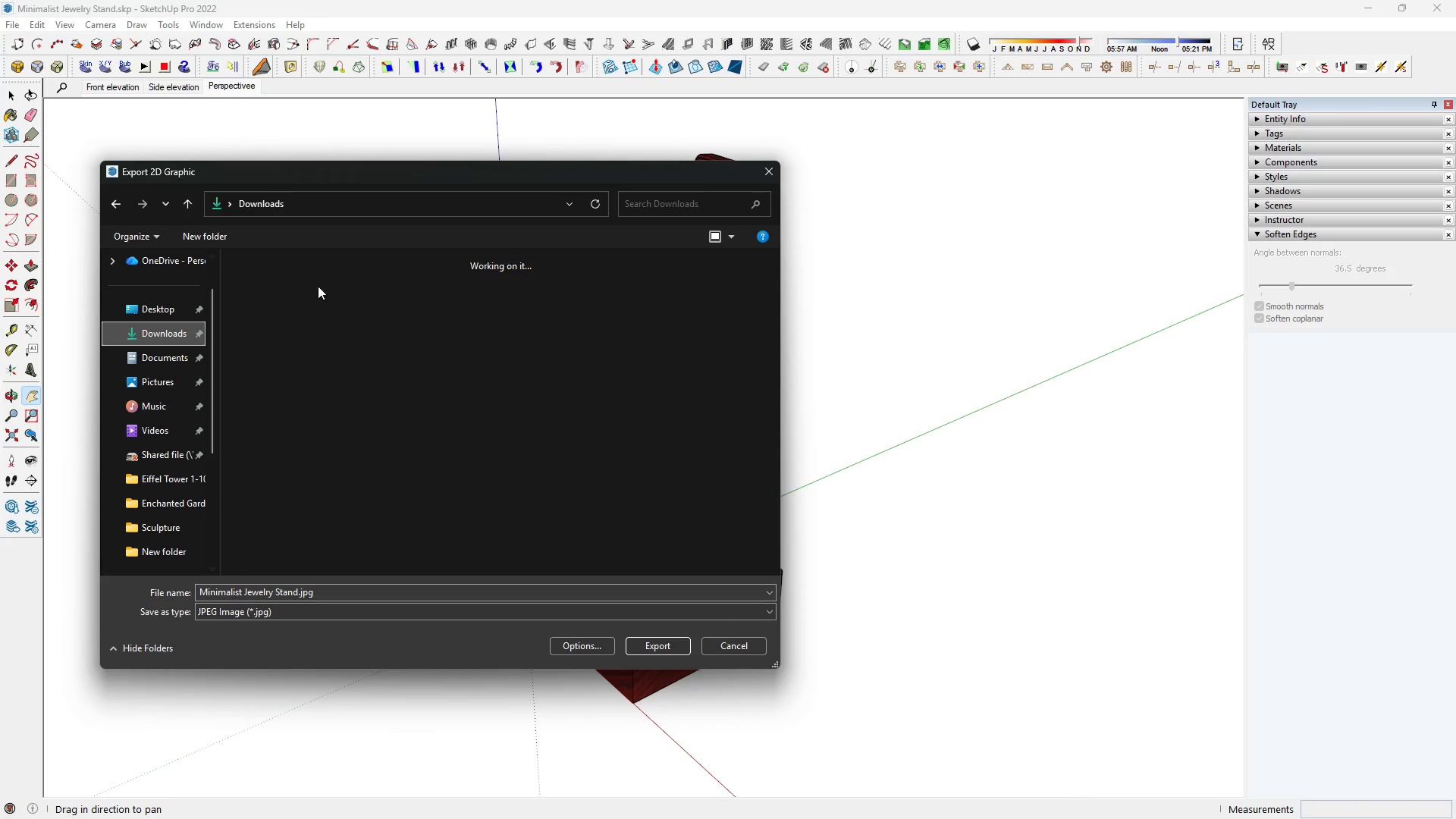 
double_click([308, 300])
 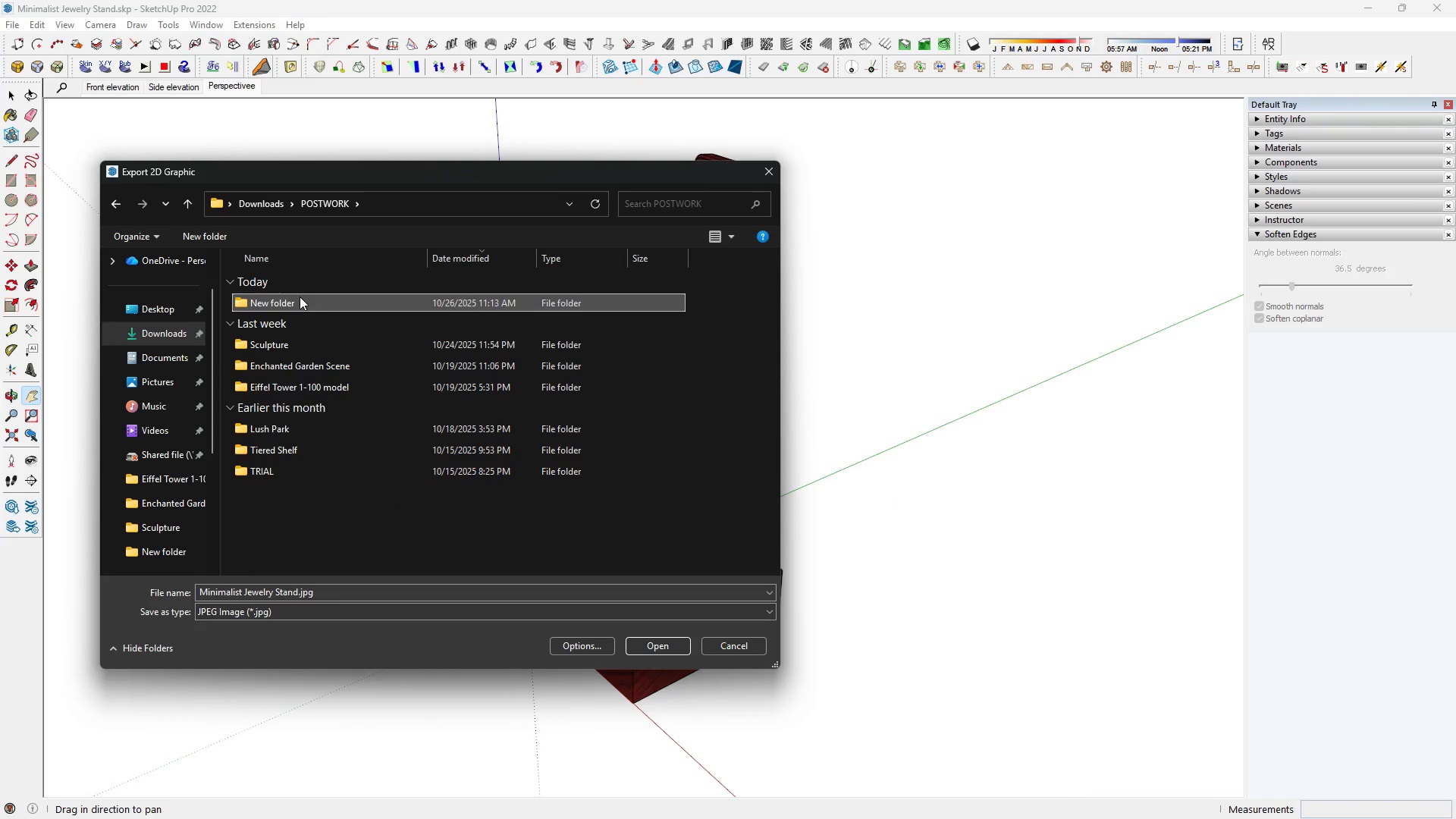 
double_click([300, 297])
 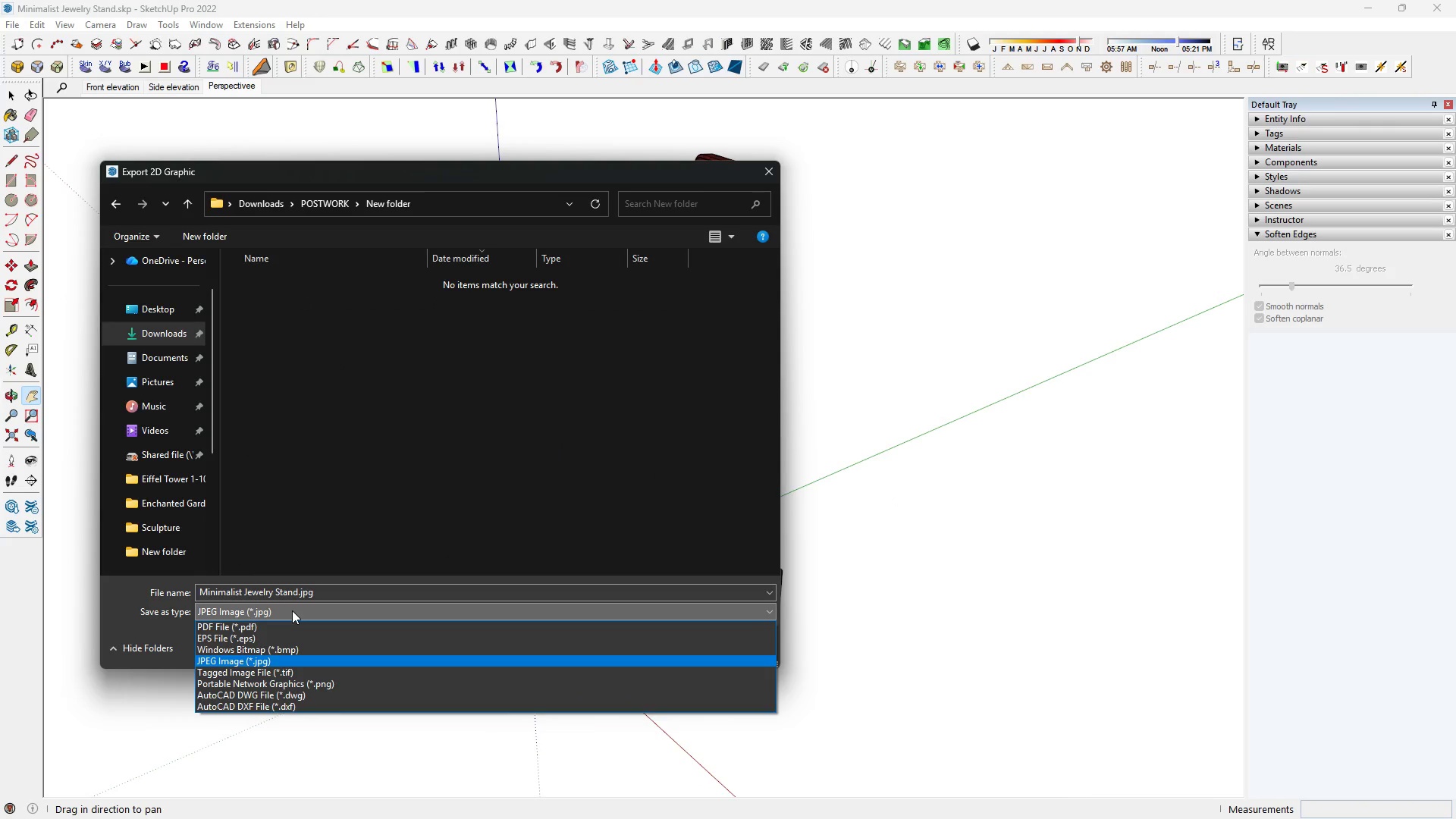 
left_click([292, 610])
 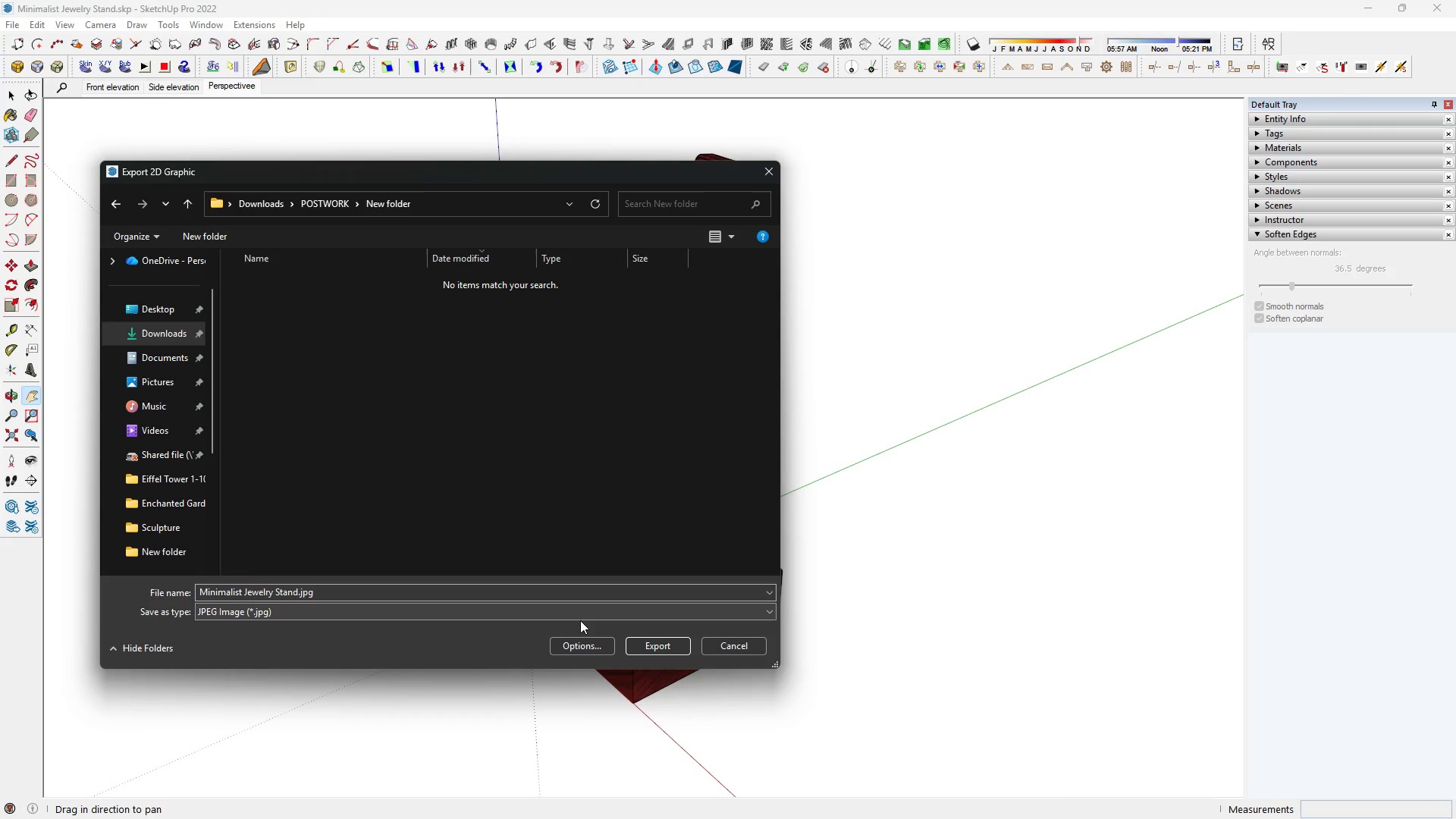 
left_click([581, 643])
 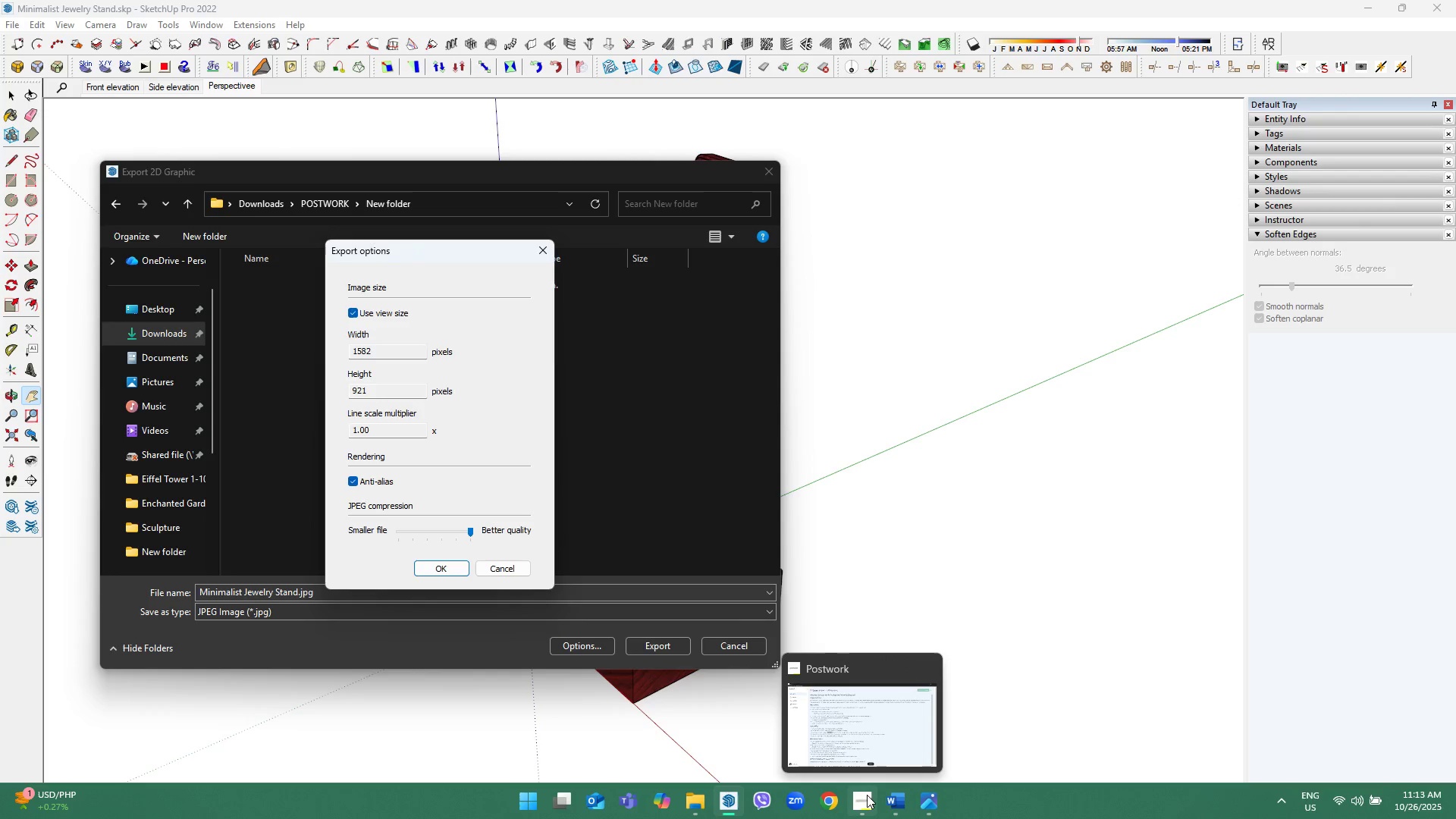 
left_click([868, 799])